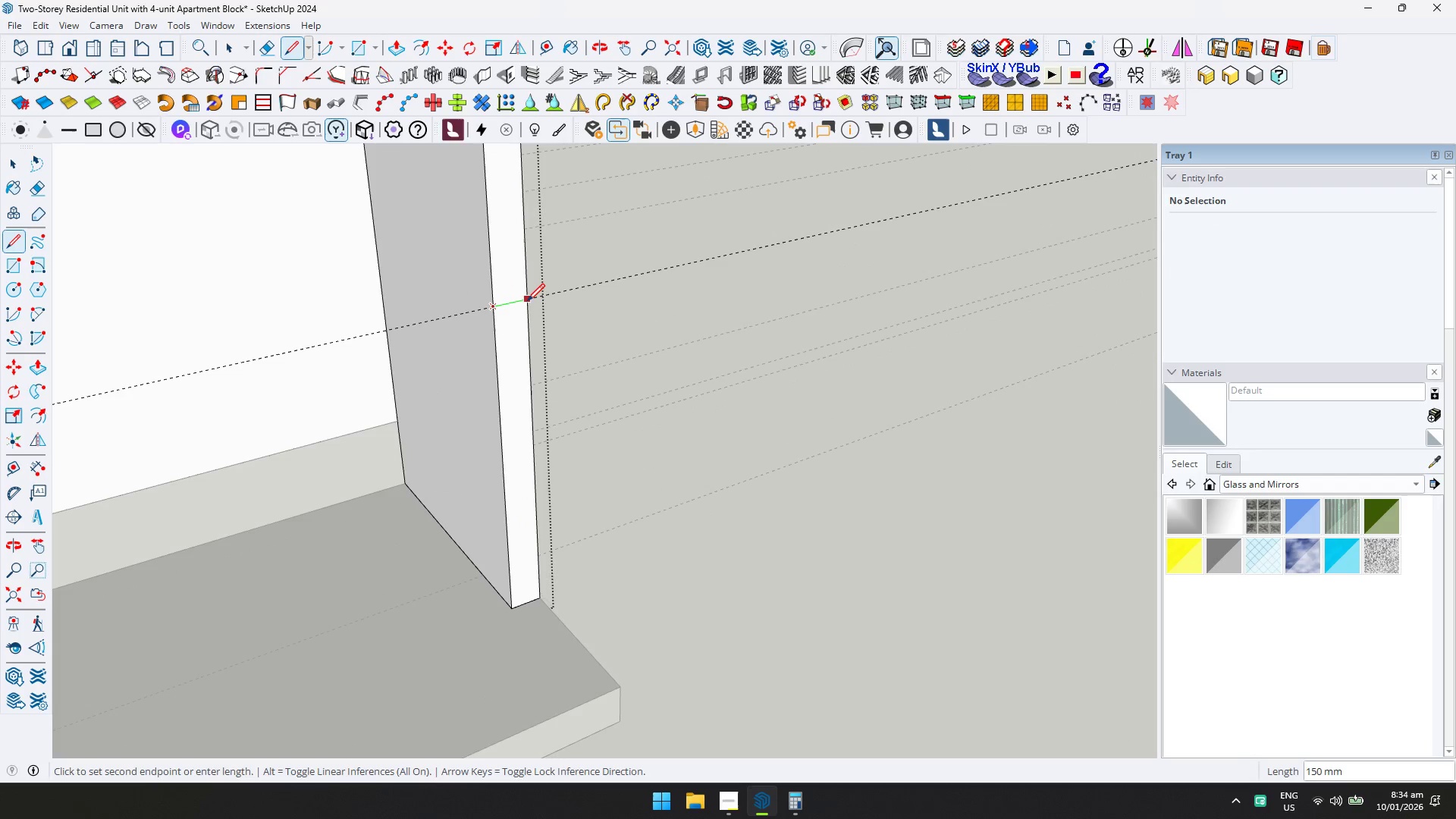 
left_click([527, 301])
 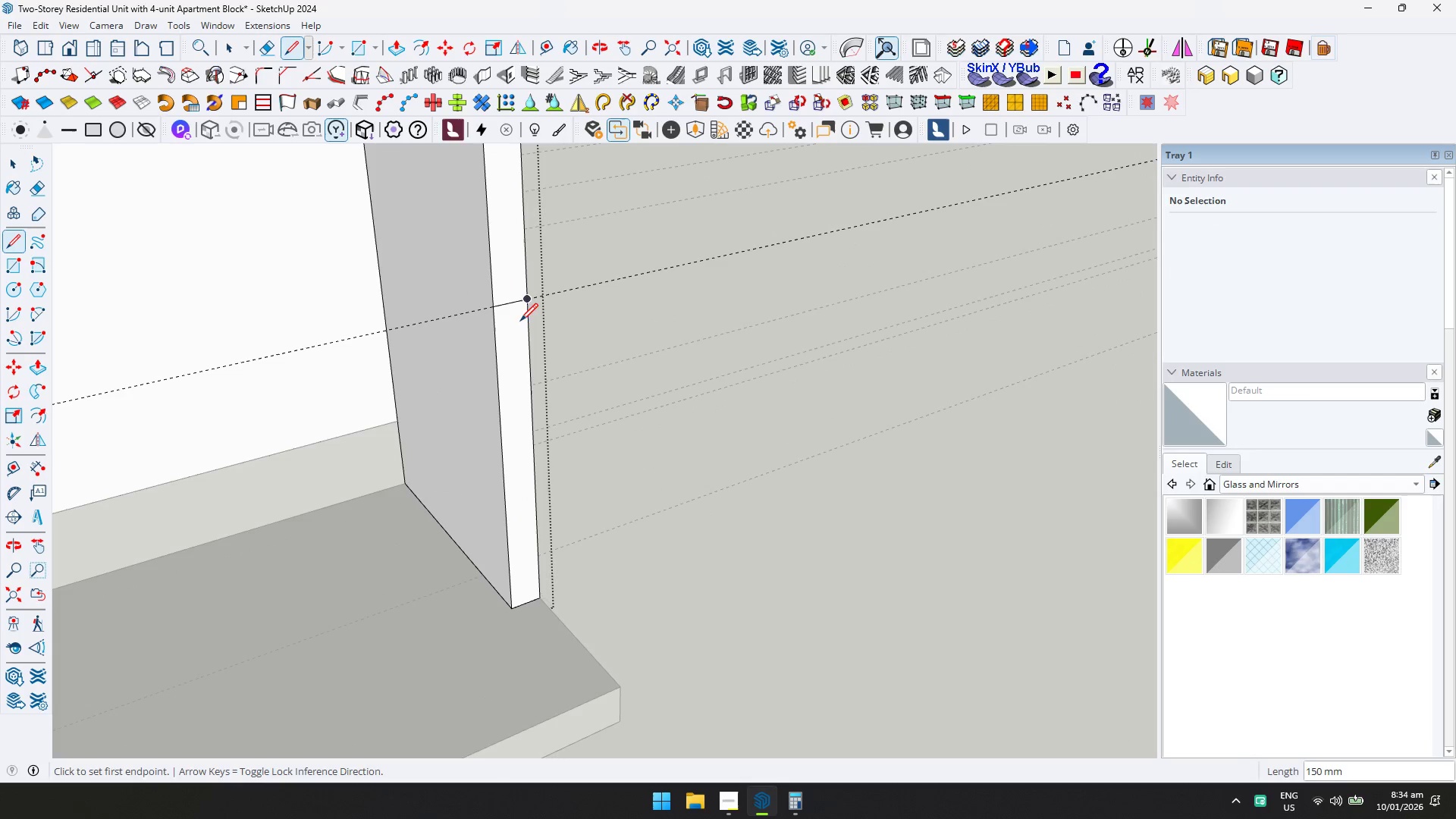 
key(P)
 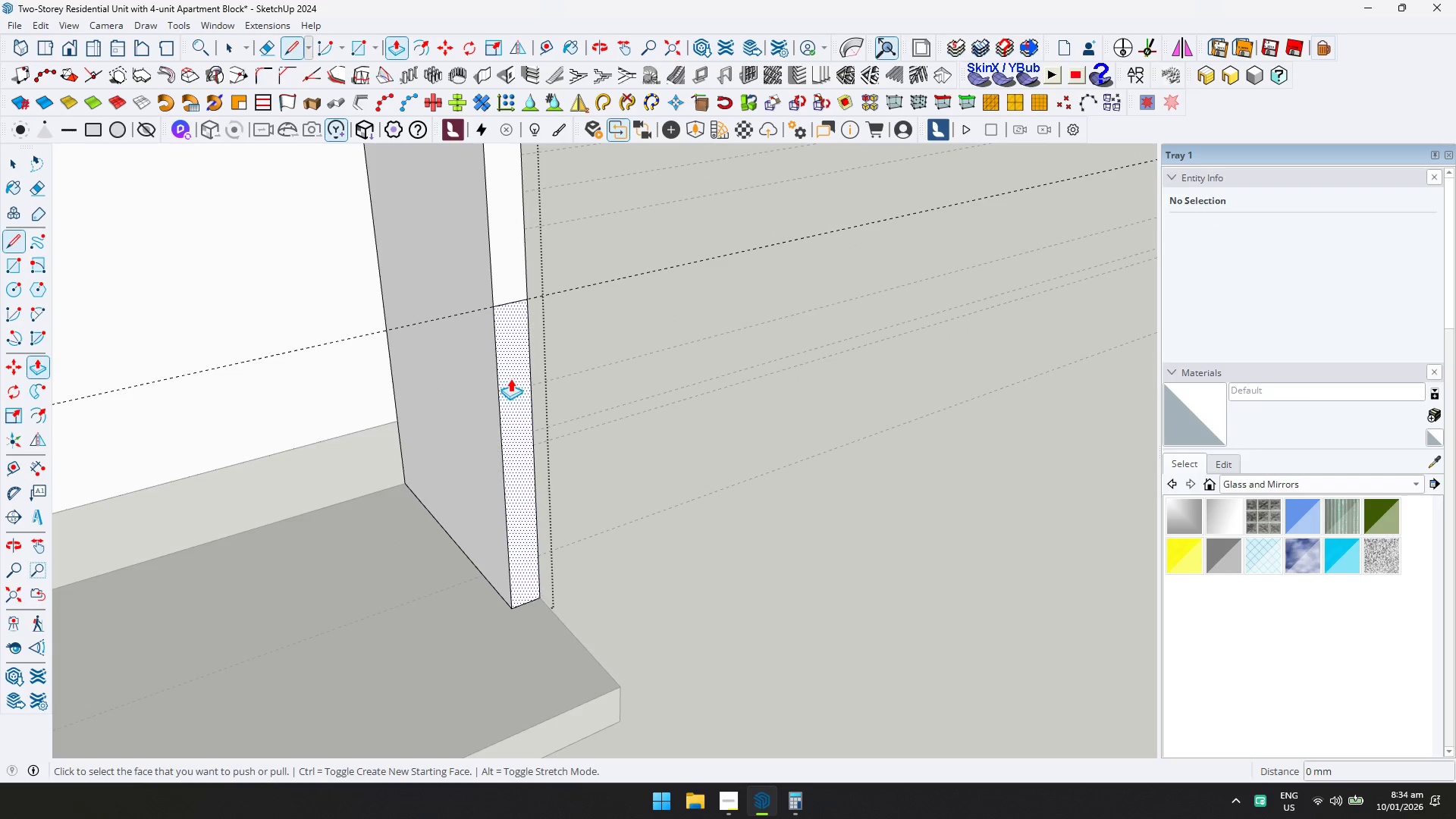 
left_click([510, 383])
 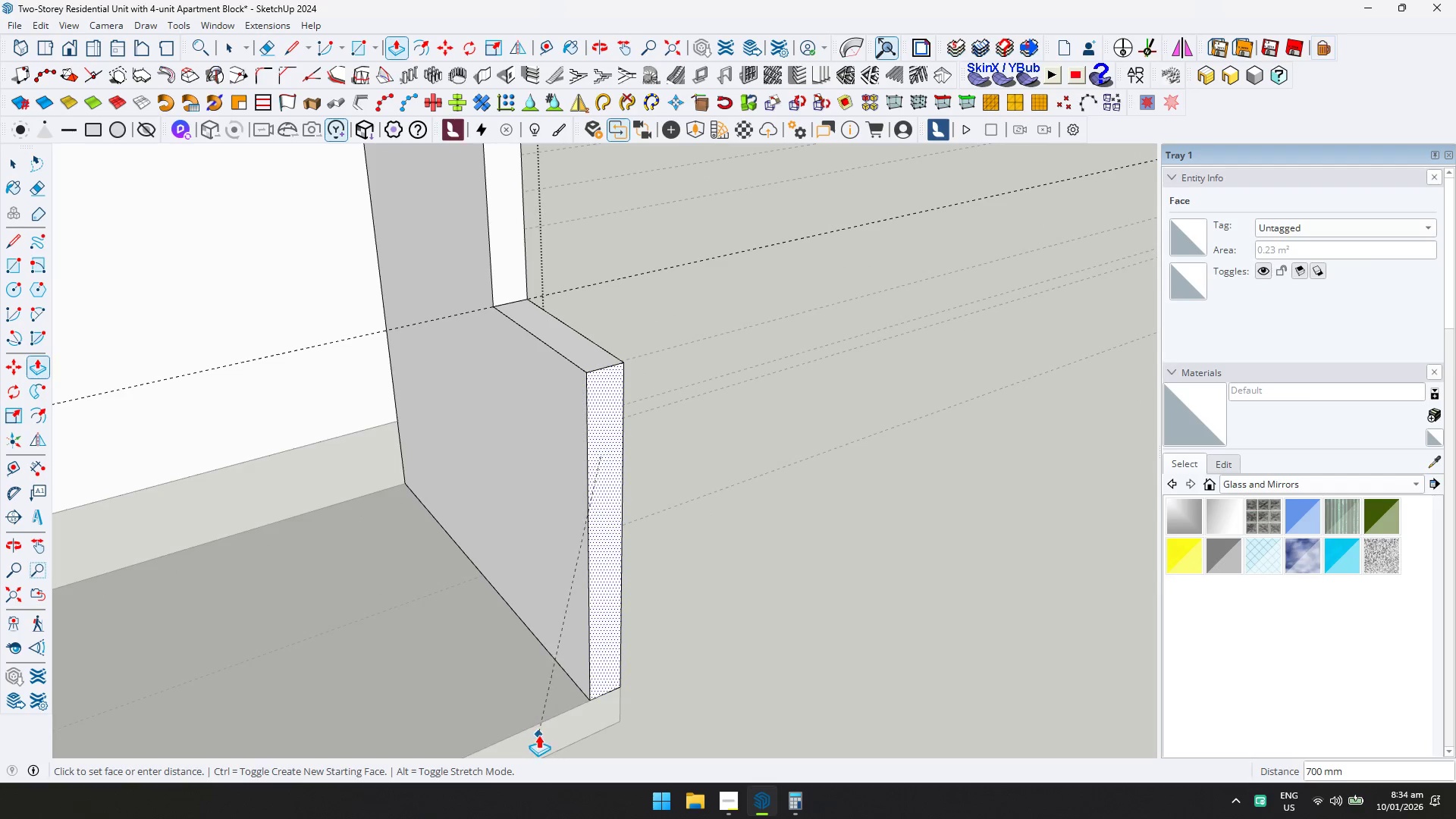 
left_click([539, 731])
 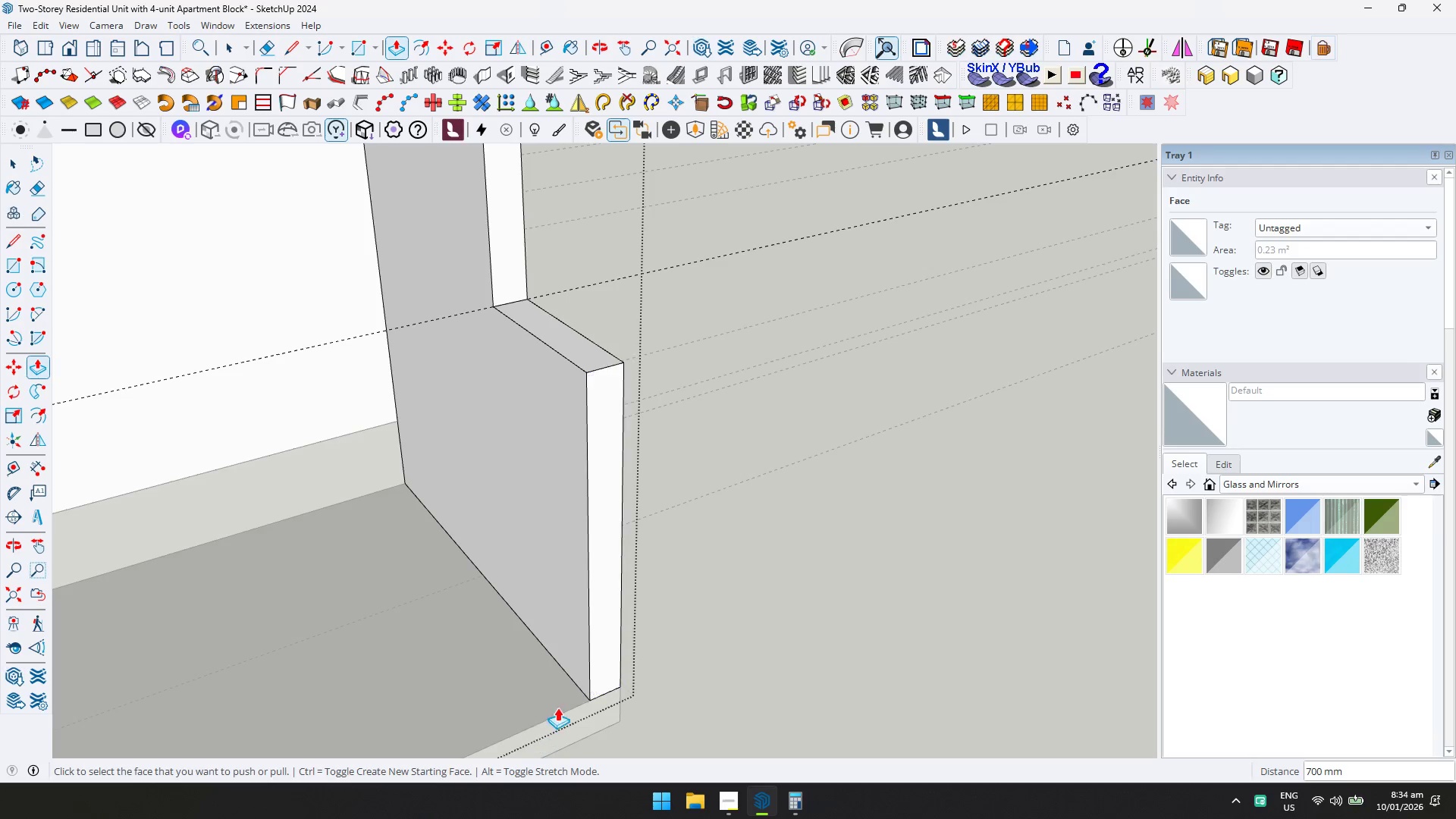 
scroll: coordinate [617, 637], scroll_direction: down, amount: 3.0
 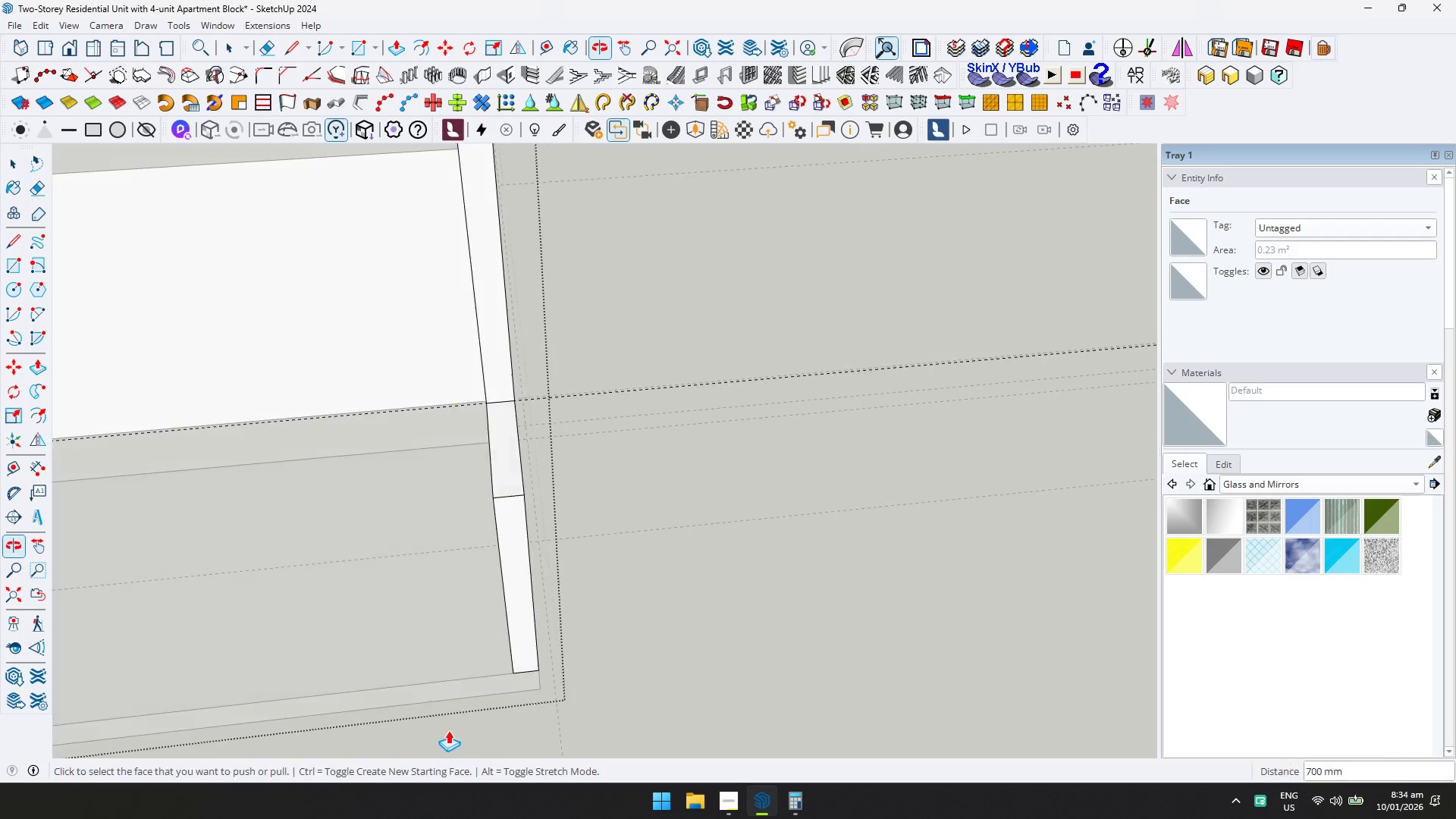 
key(Shift+ShiftLeft)
 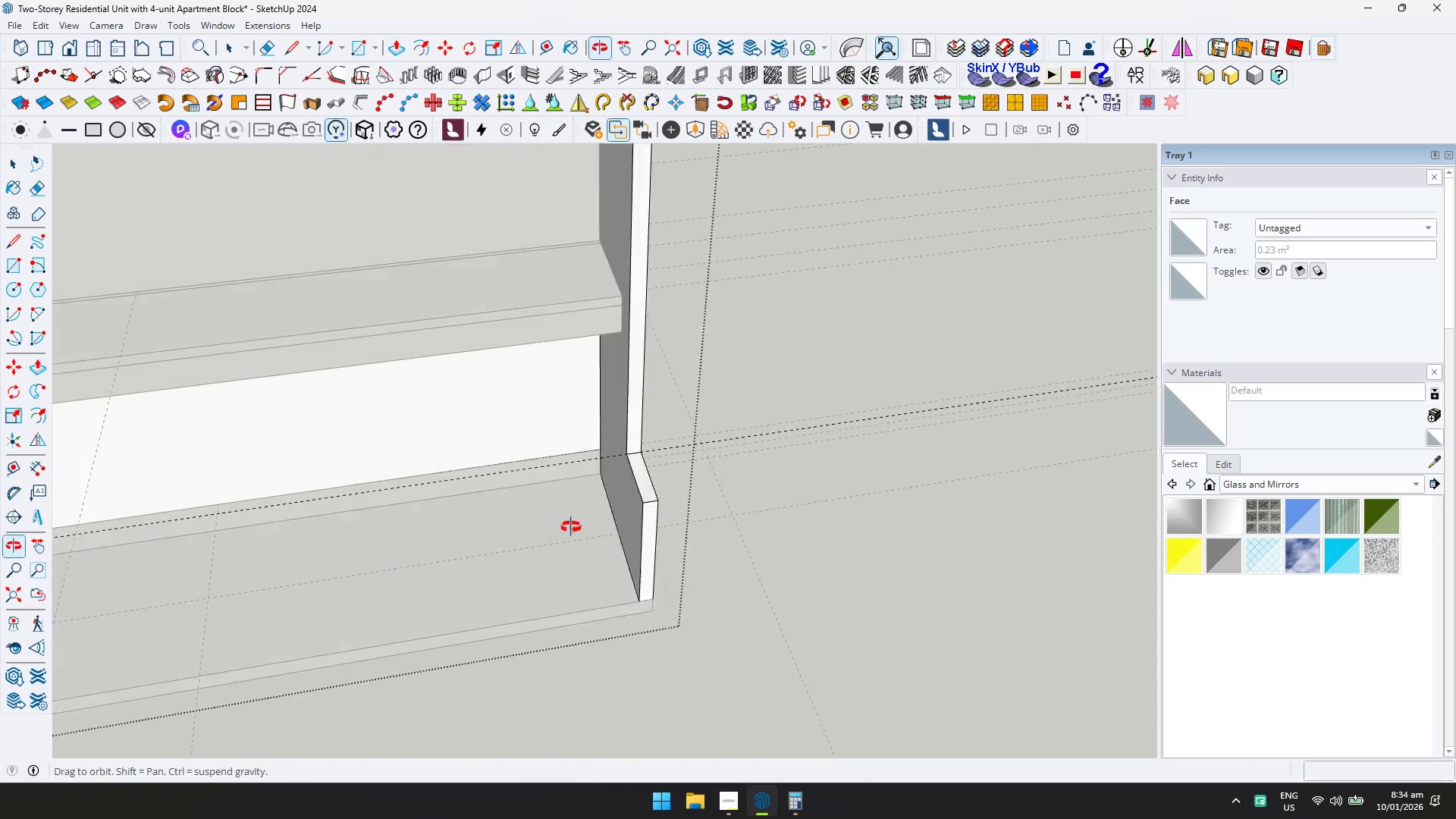 
key(Shift+ShiftLeft)
 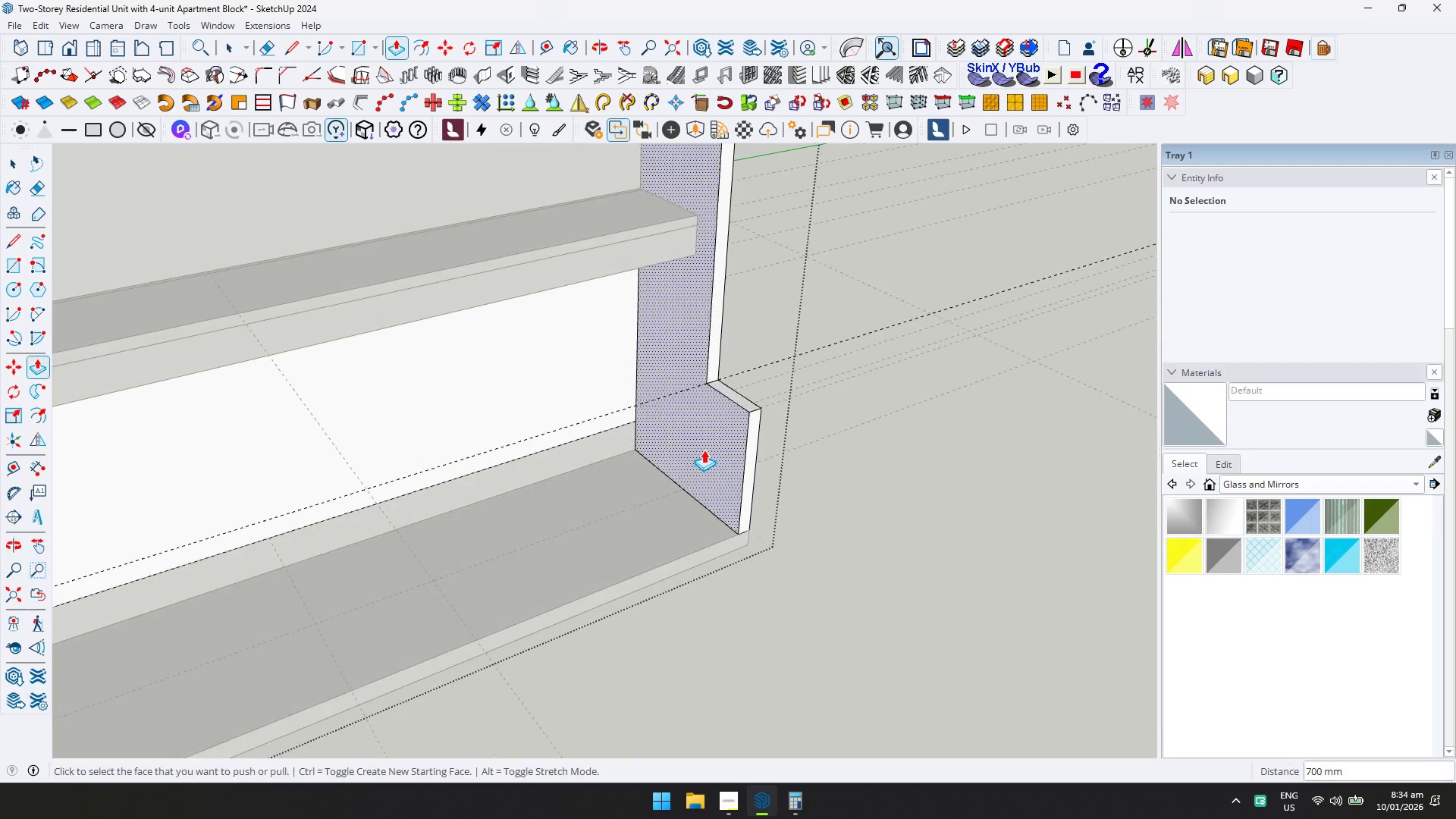 
scroll: coordinate [435, 579], scroll_direction: down, amount: 6.0
 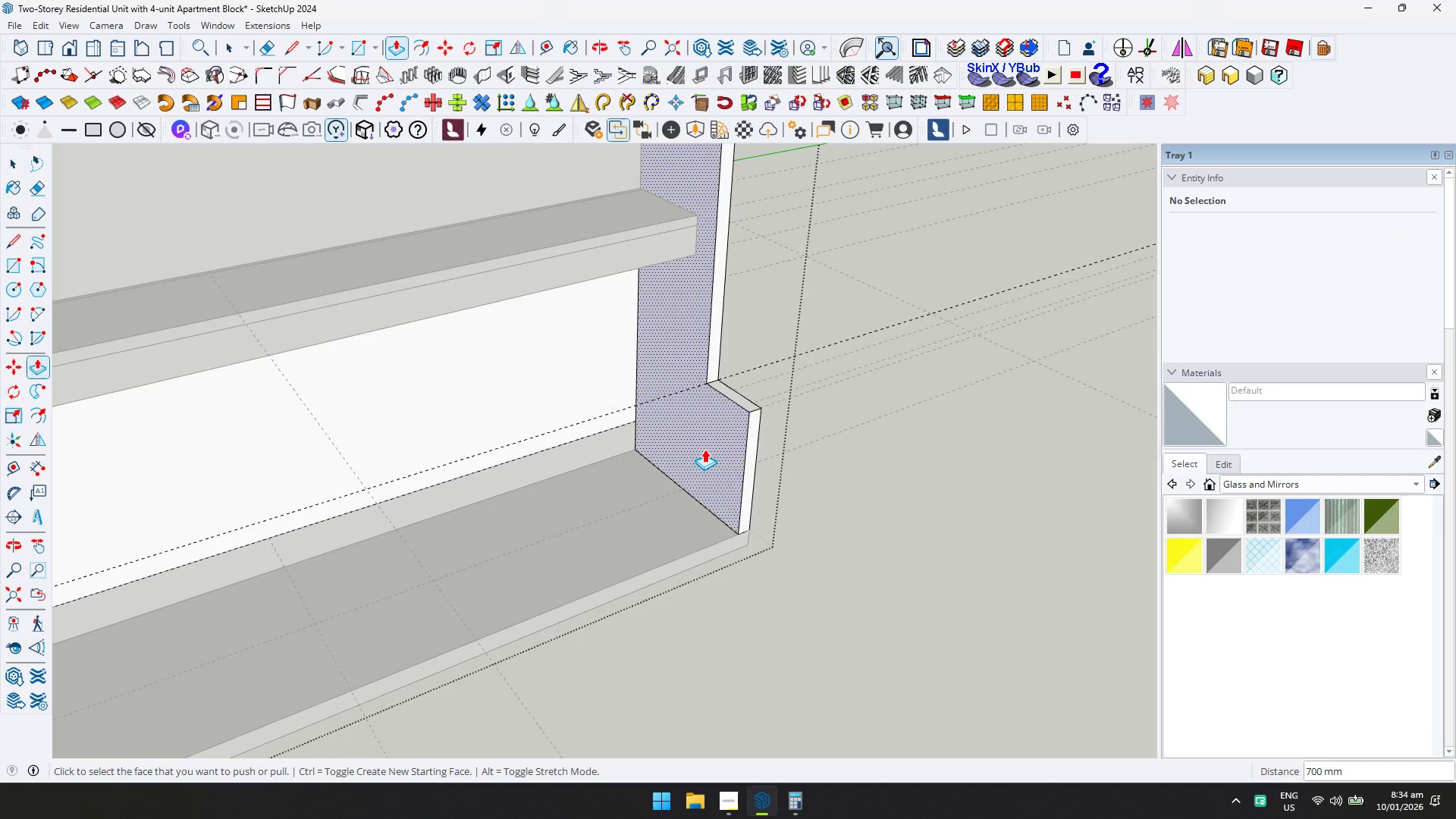 
key(Shift+1)
 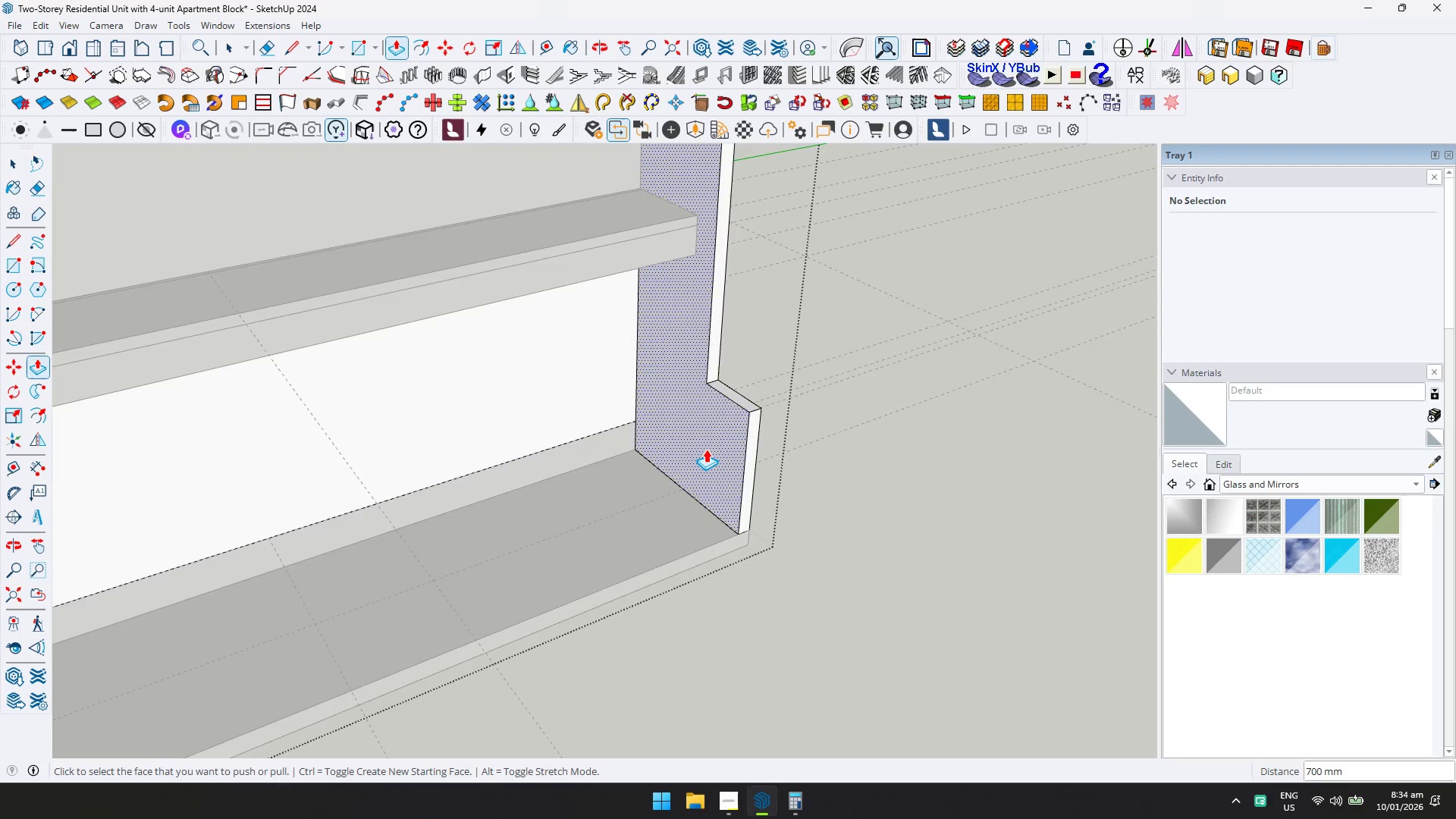 
scroll: coordinate [692, 395], scroll_direction: down, amount: 16.0
 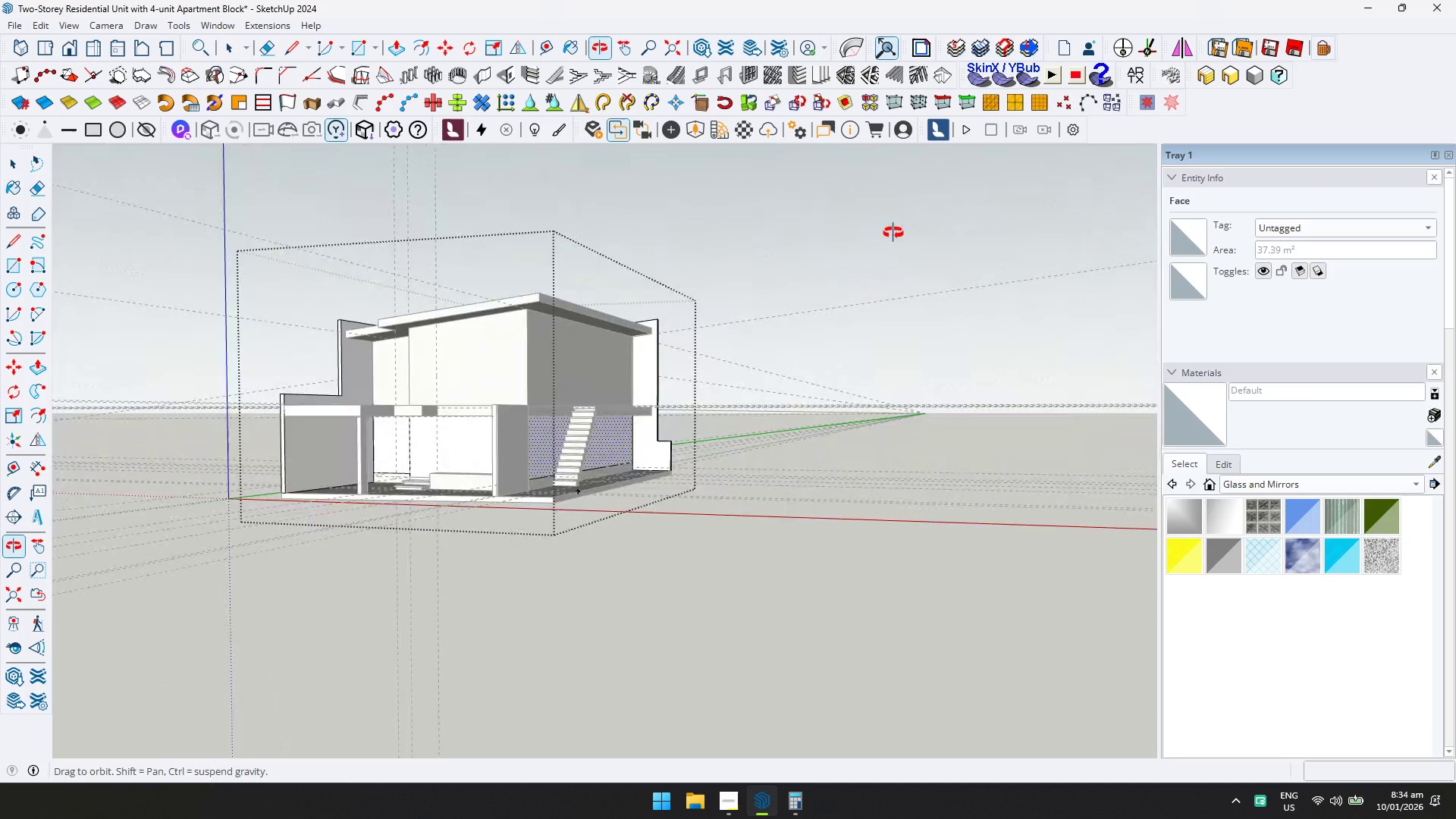 
key(Space)
 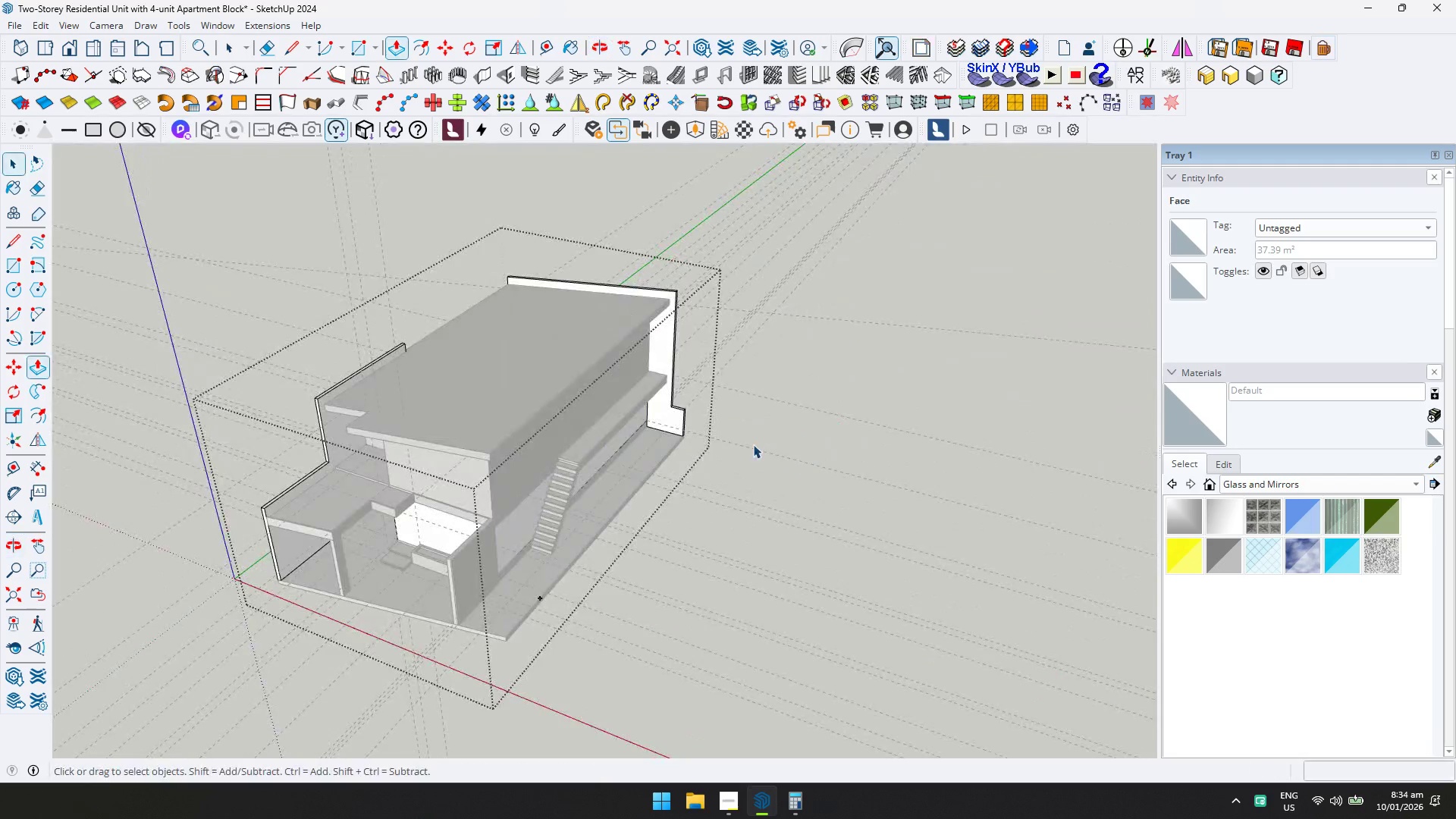 
key(Escape)
 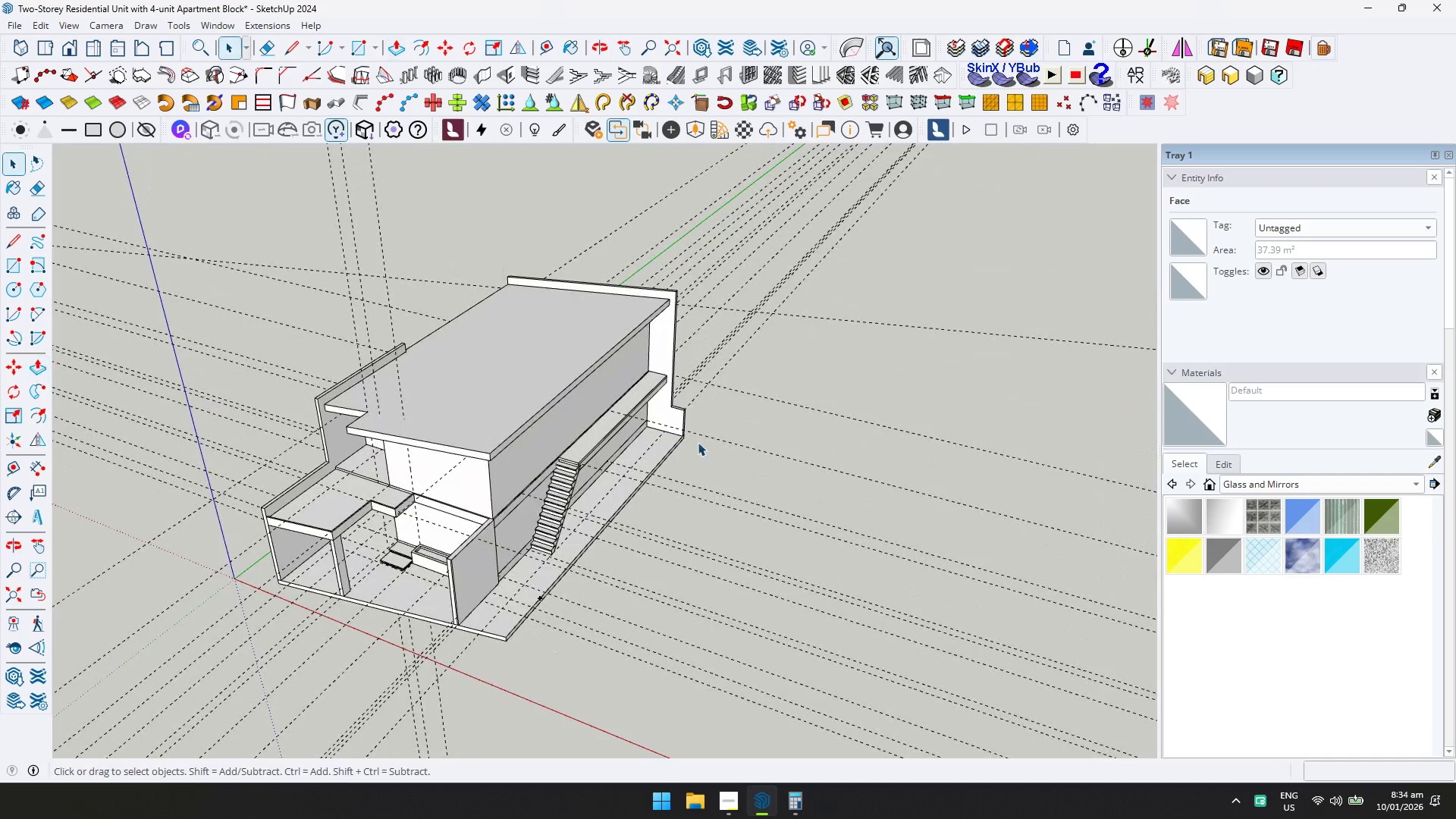 
scroll: coordinate [604, 441], scroll_direction: down, amount: 4.0
 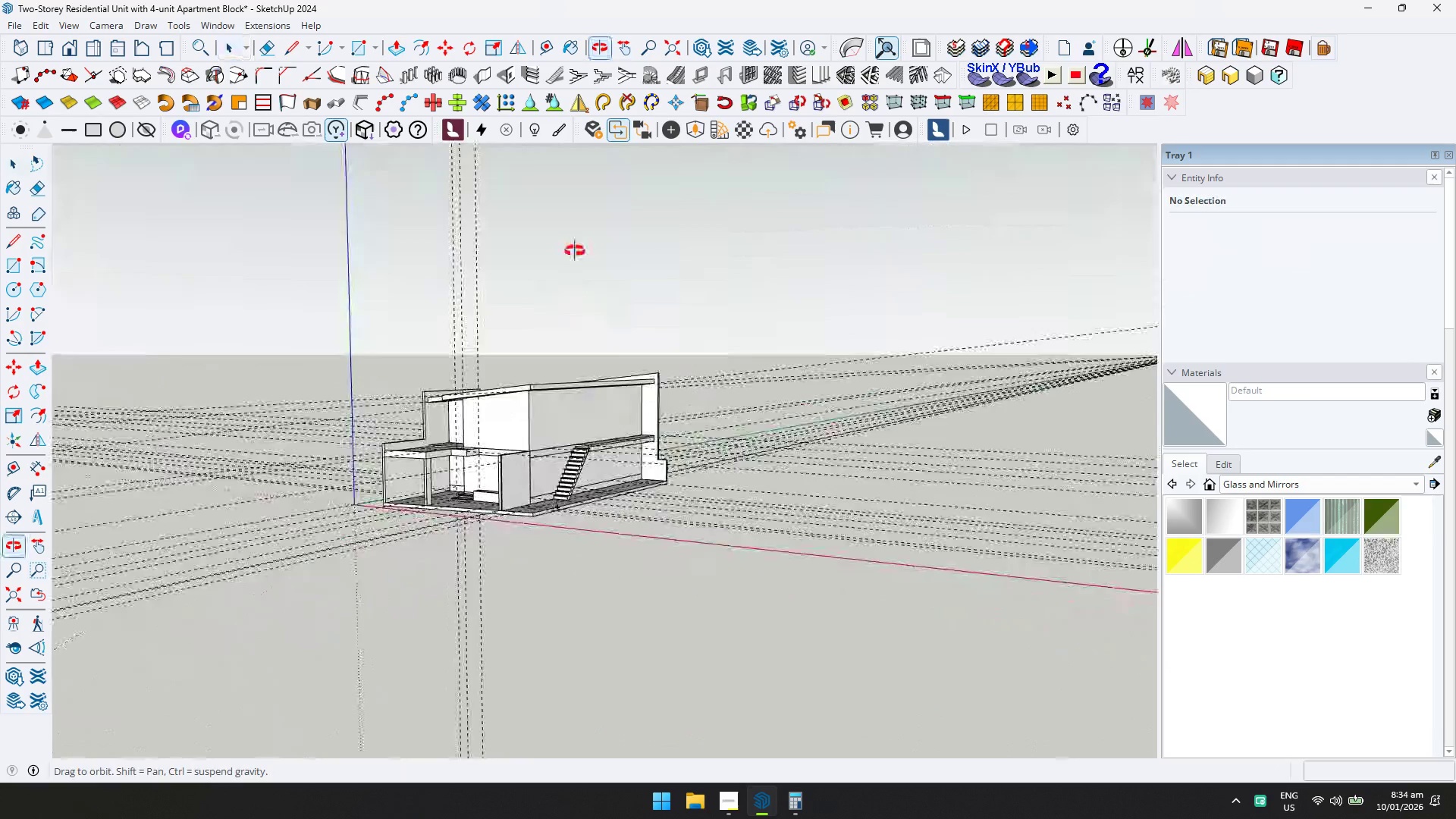 
key(Shift+ShiftLeft)
 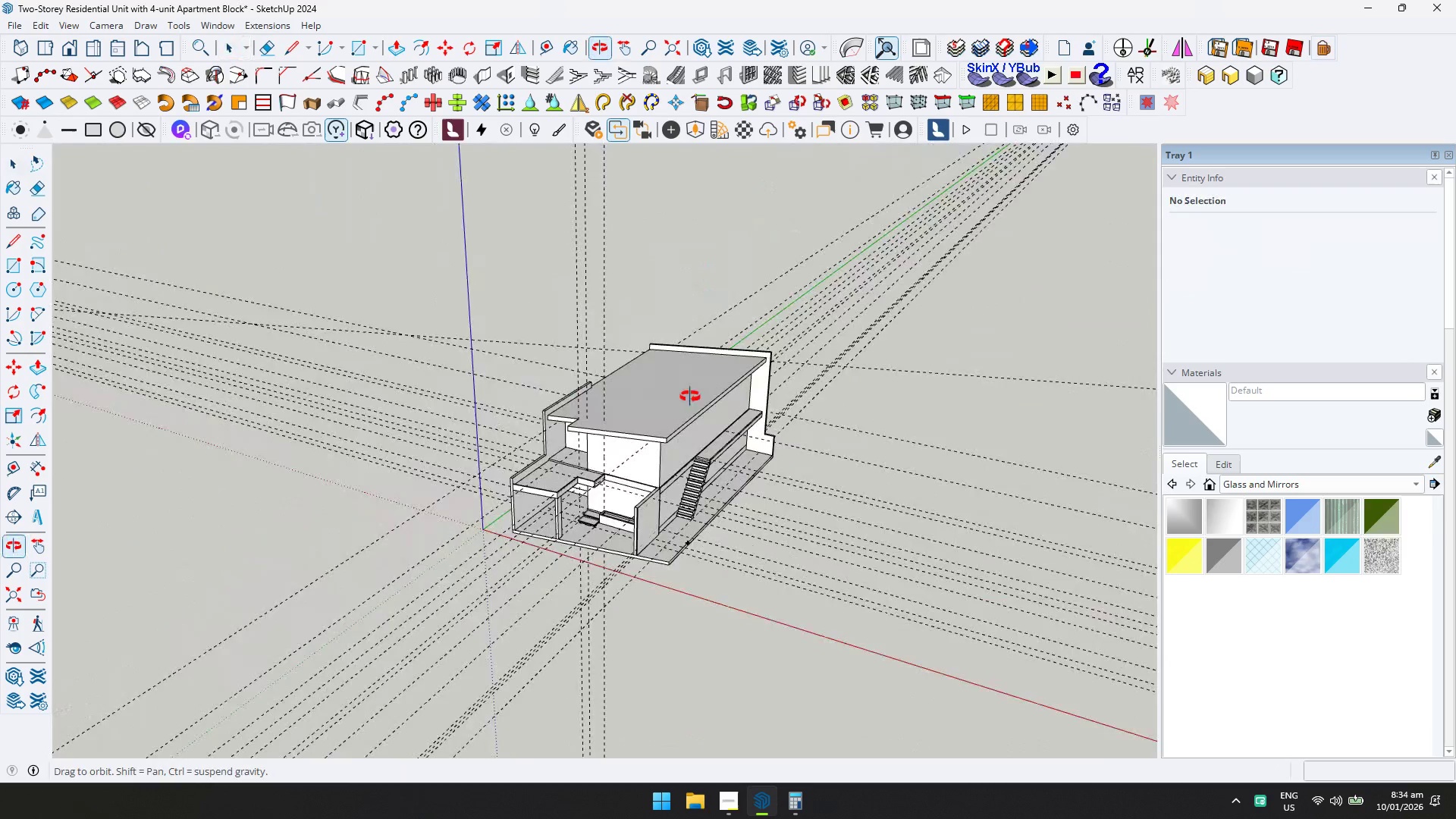 
key(Control+ControlLeft)
 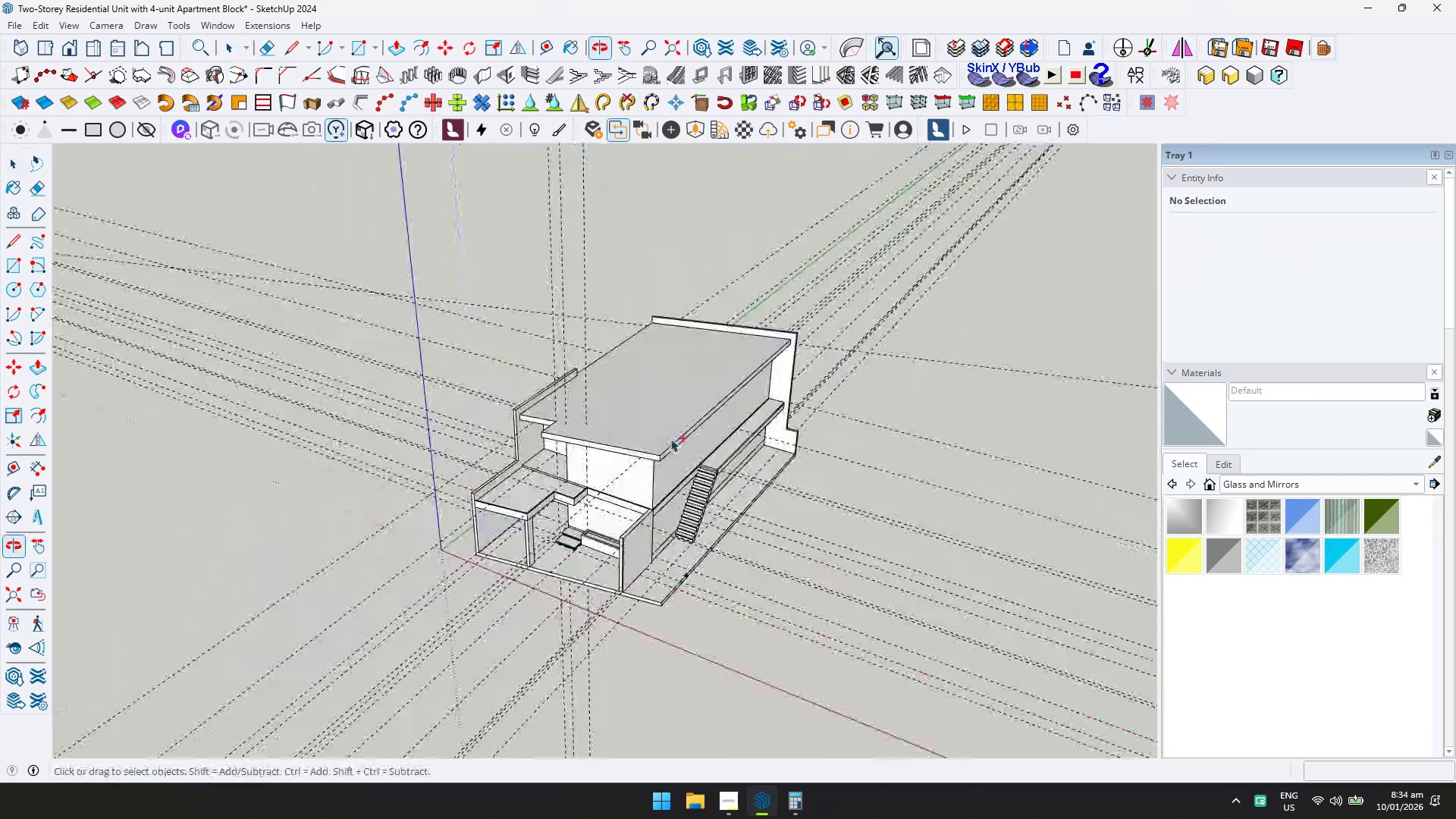 
key(Control+S)
 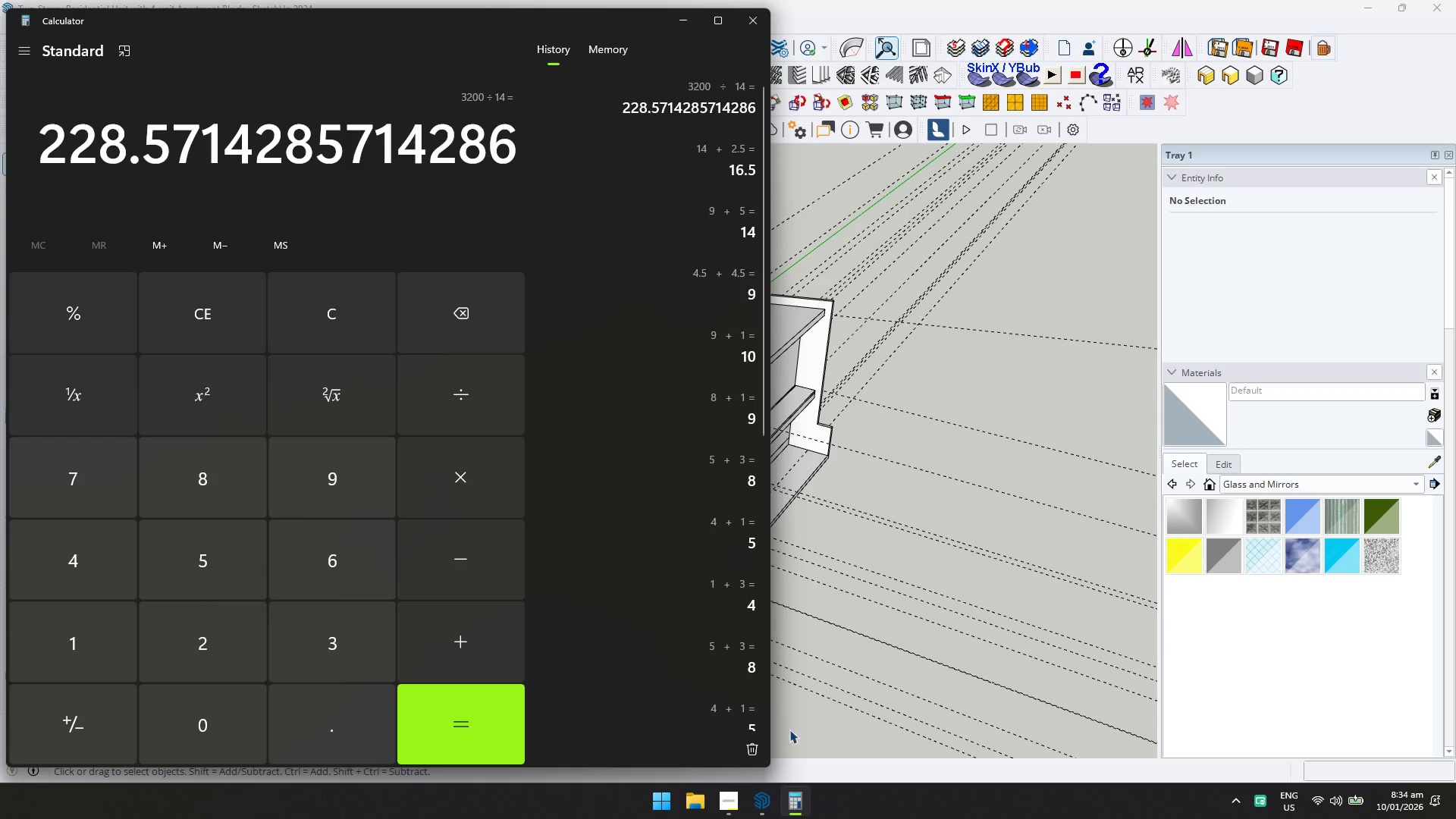 
scroll: coordinate [669, 451], scroll_direction: up, amount: 5.0
 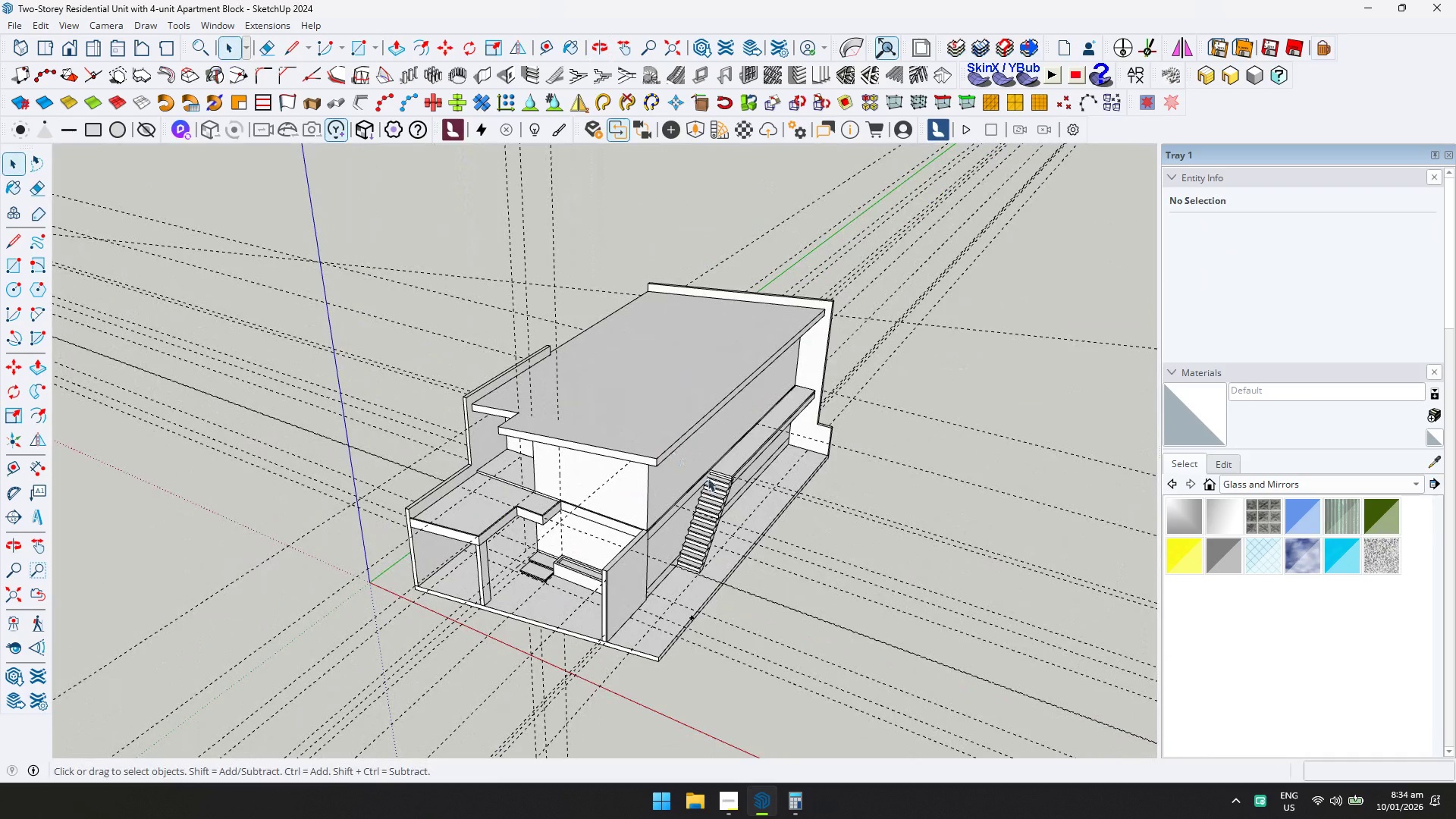 
left_click([730, 800])